 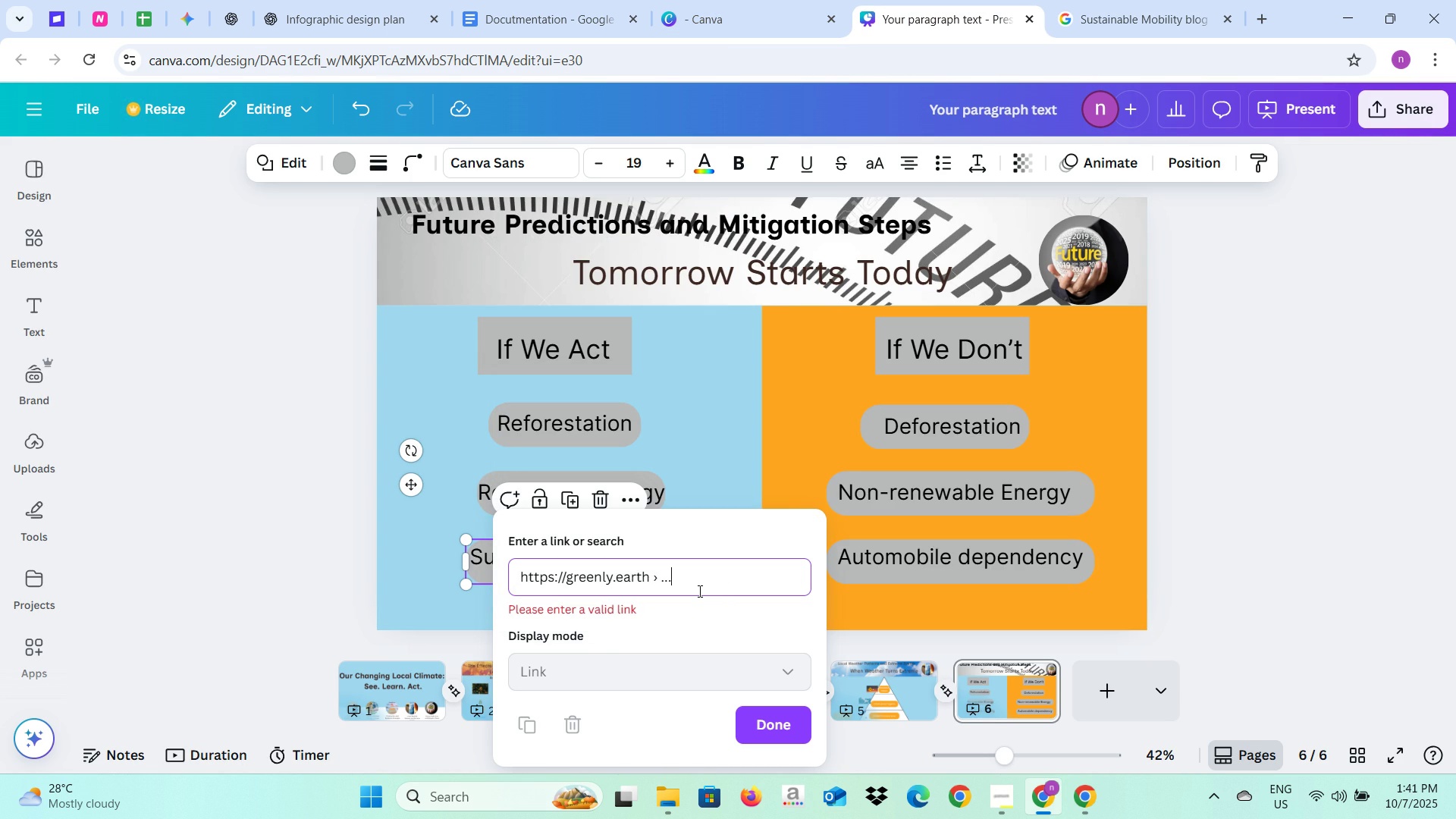 
key(Backspace)
 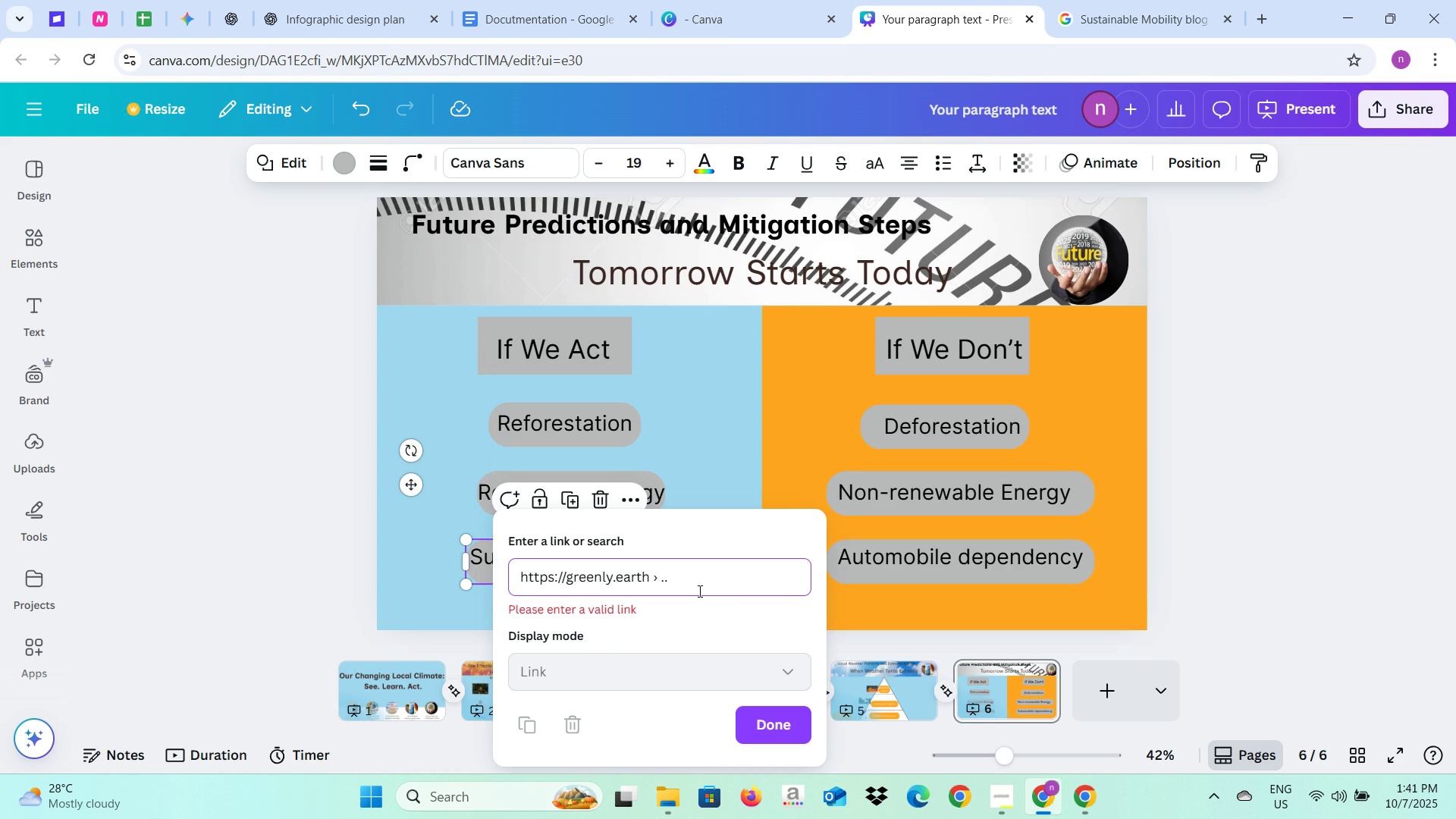 
key(Backspace)
 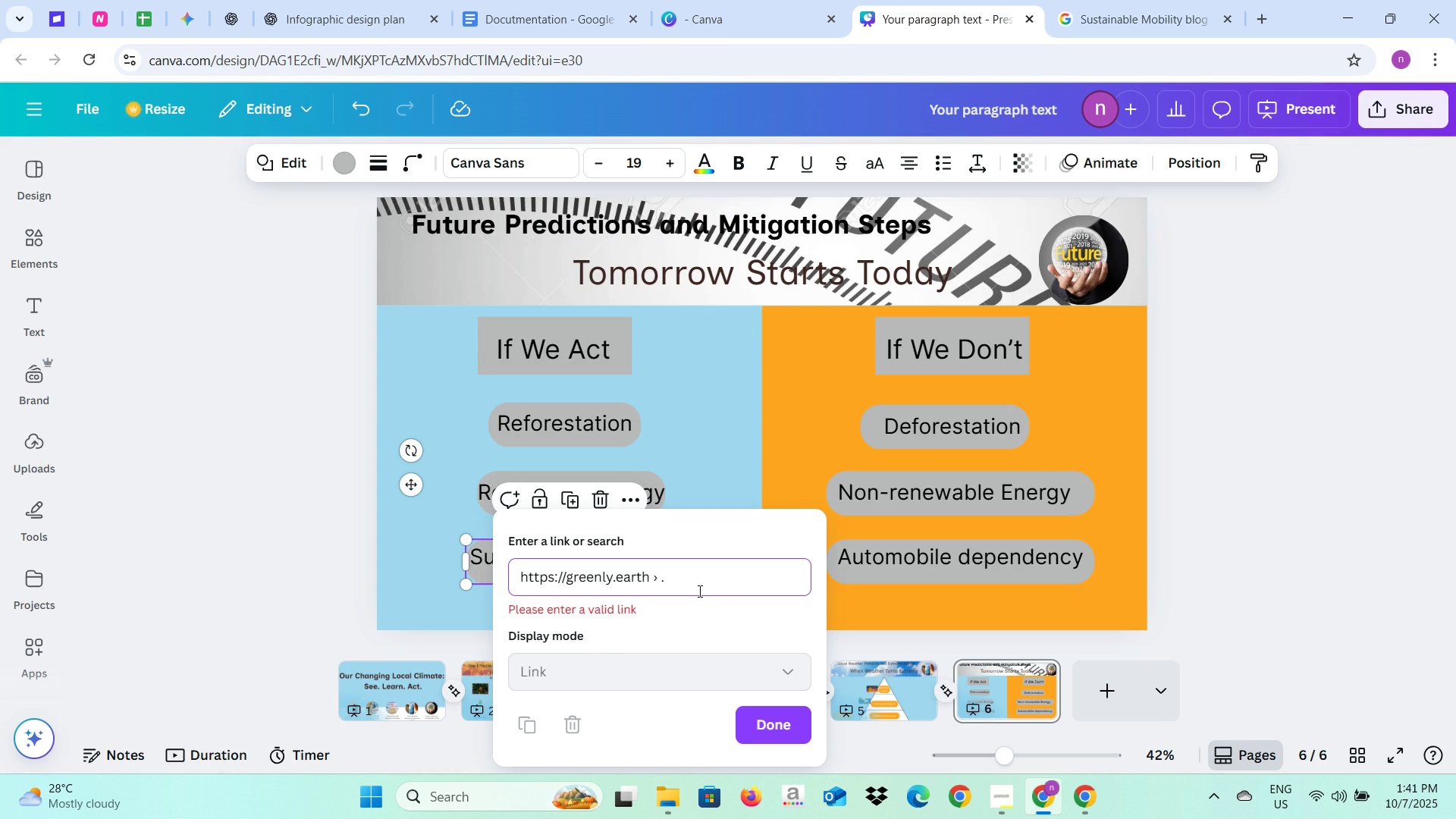 
key(Backspace)
 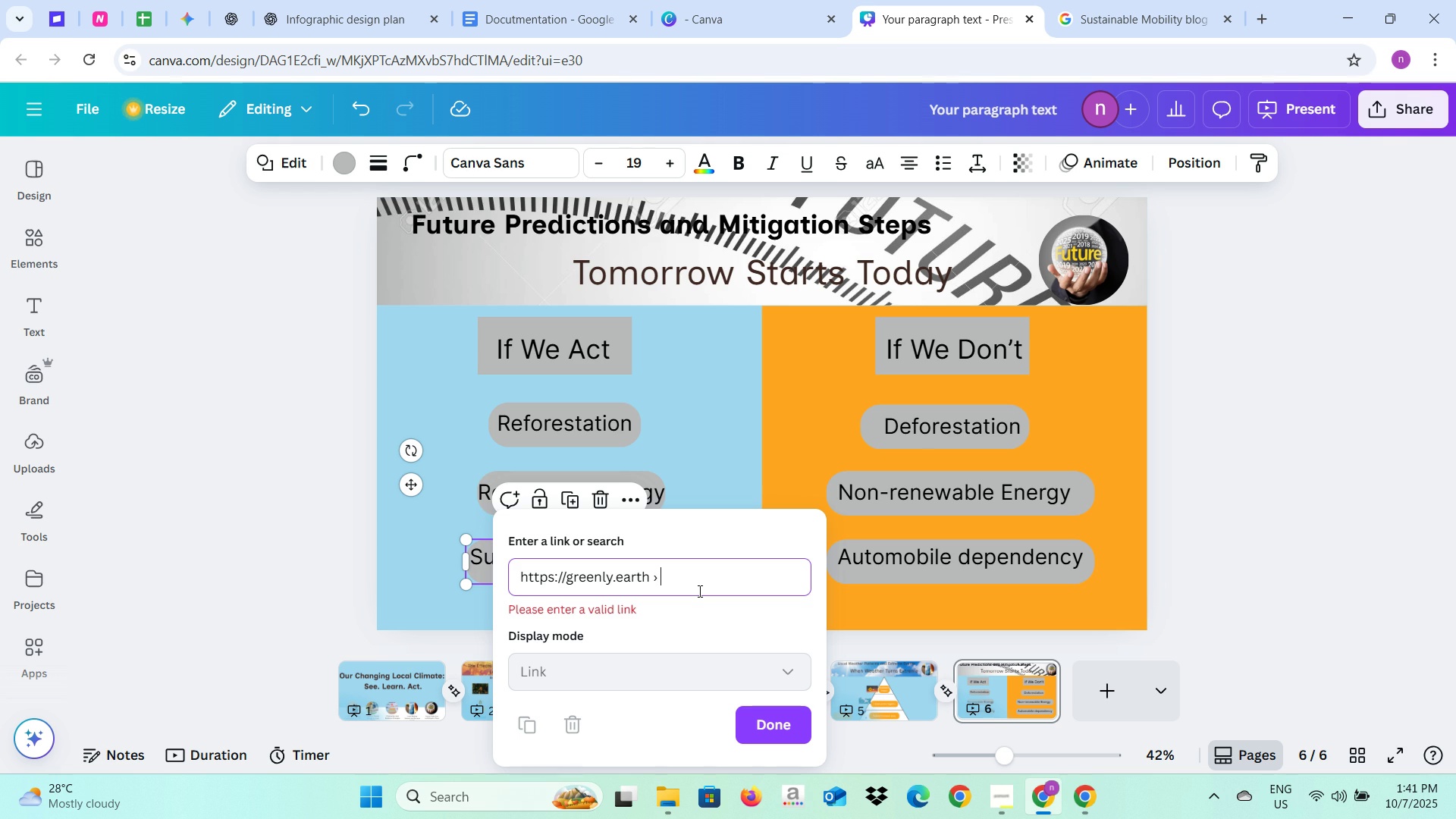 
key(Backspace)
 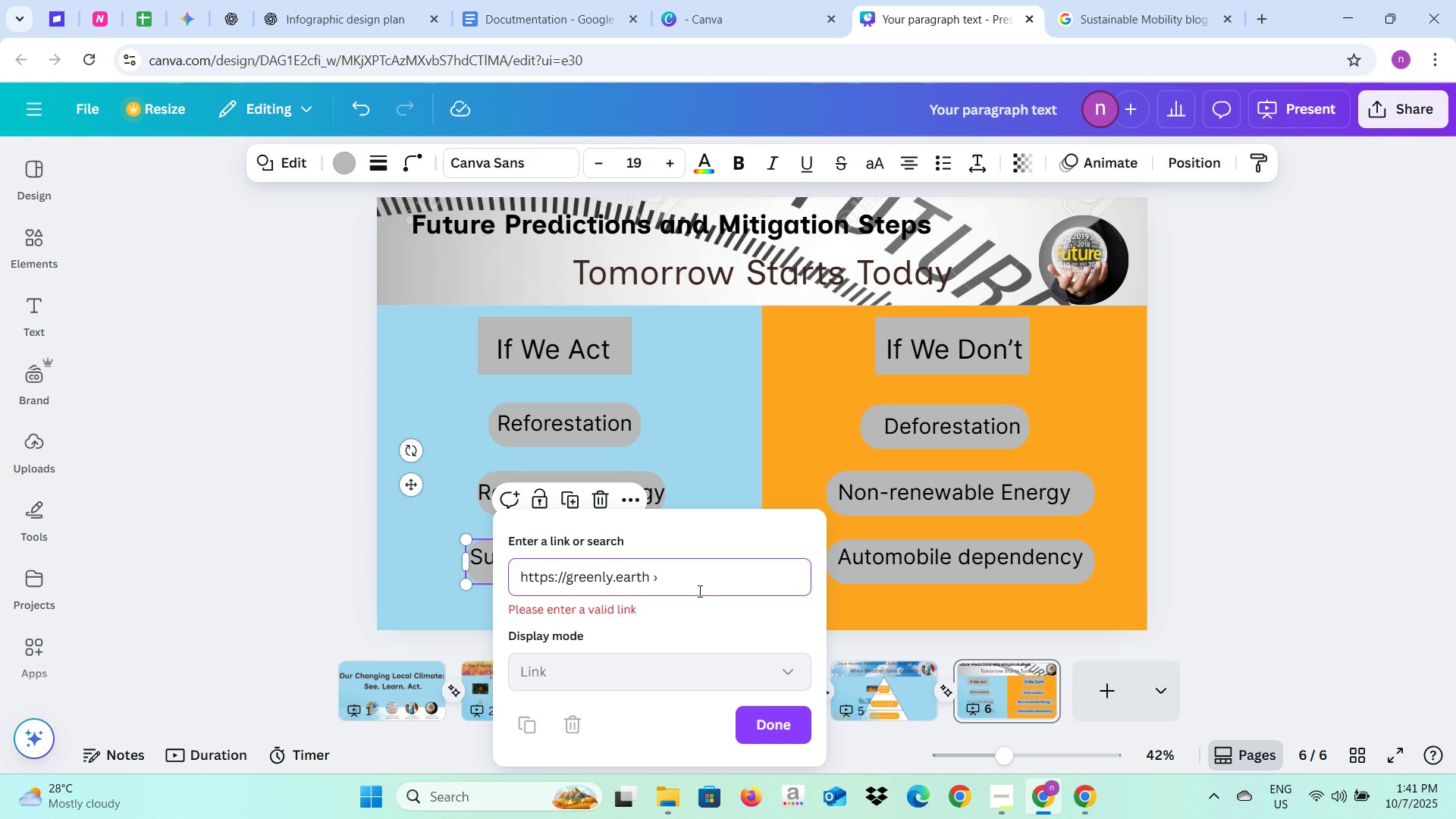 
key(Backspace)
 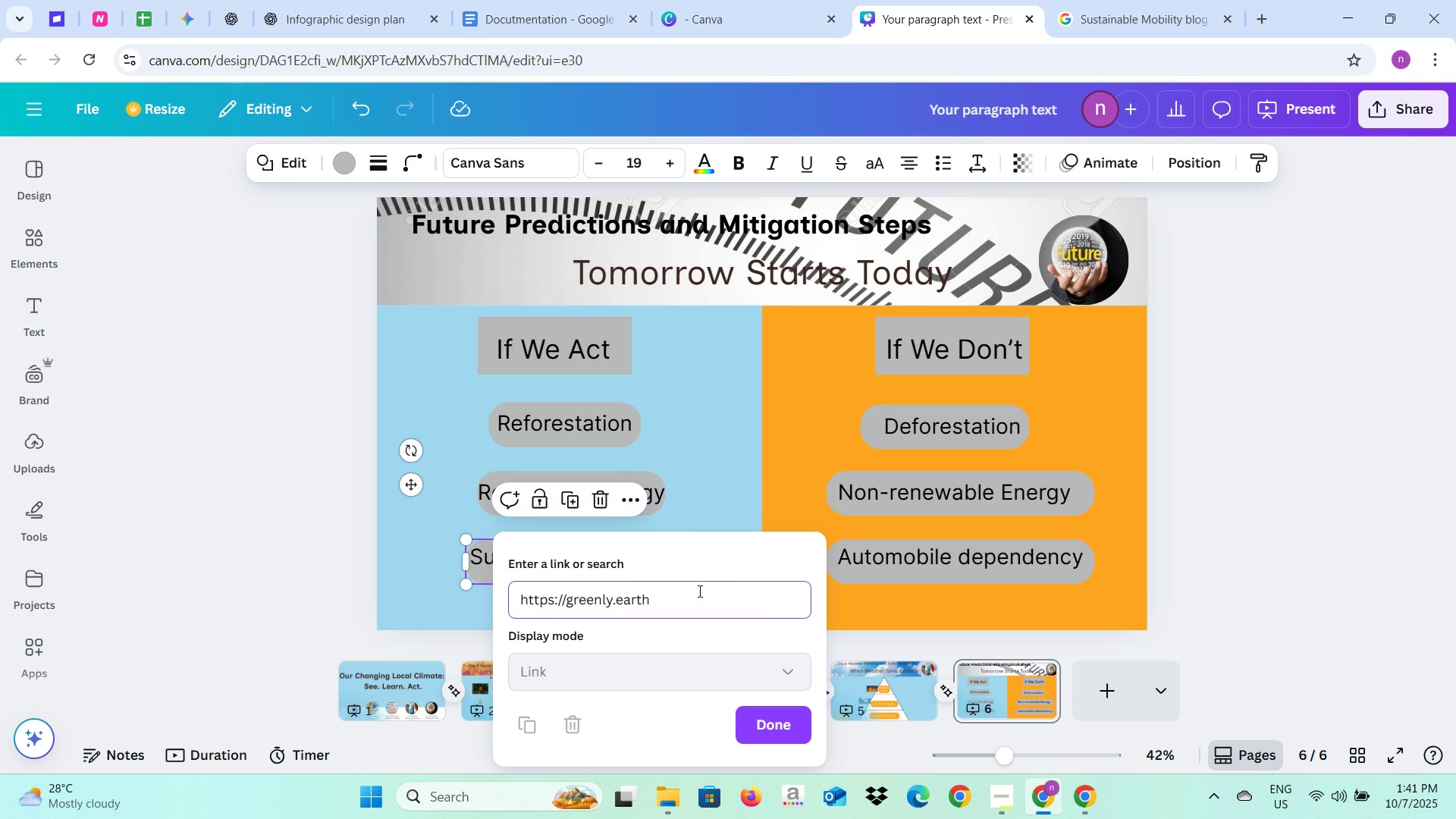 
key(Enter)
 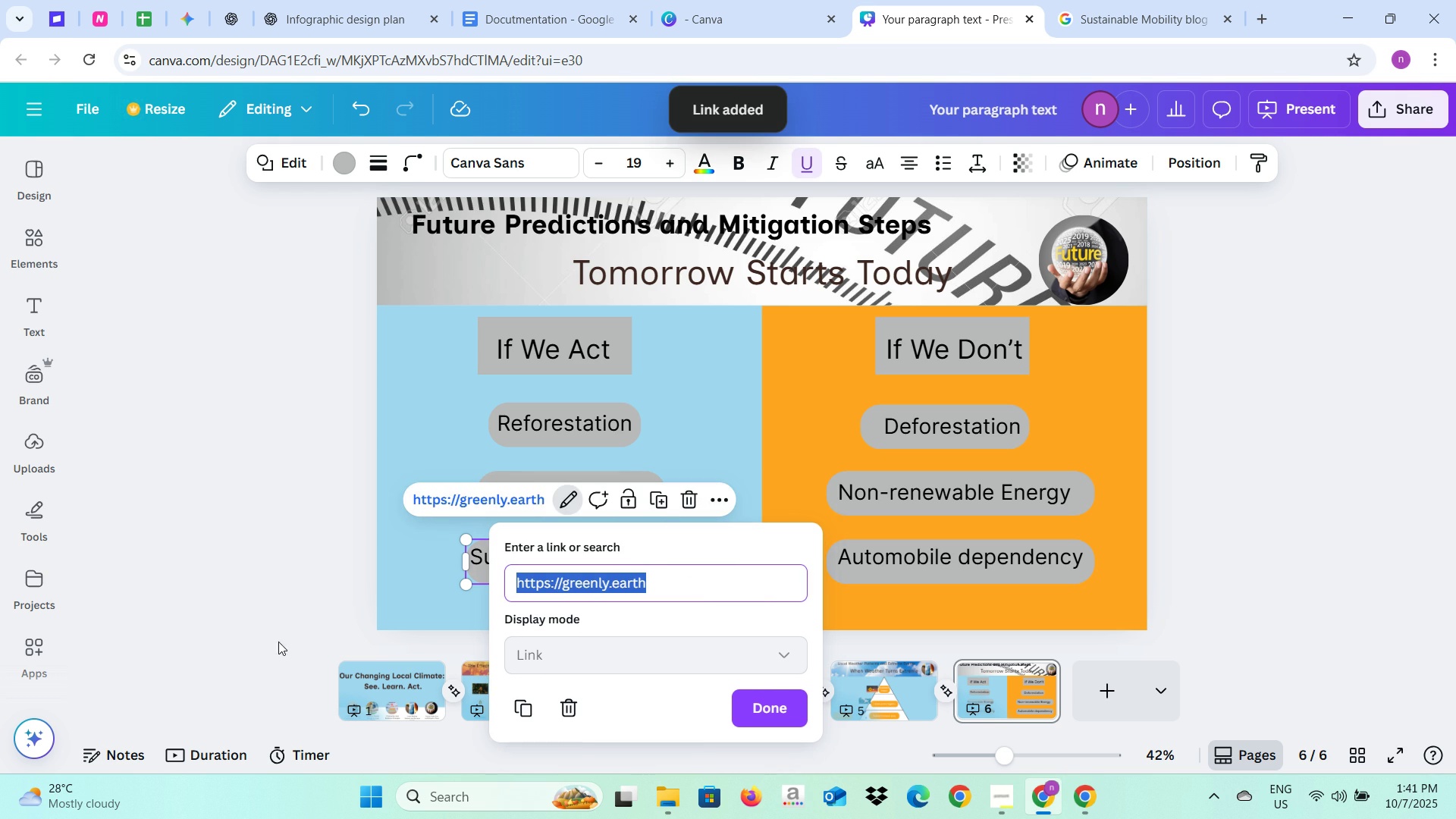 
left_click([243, 633])
 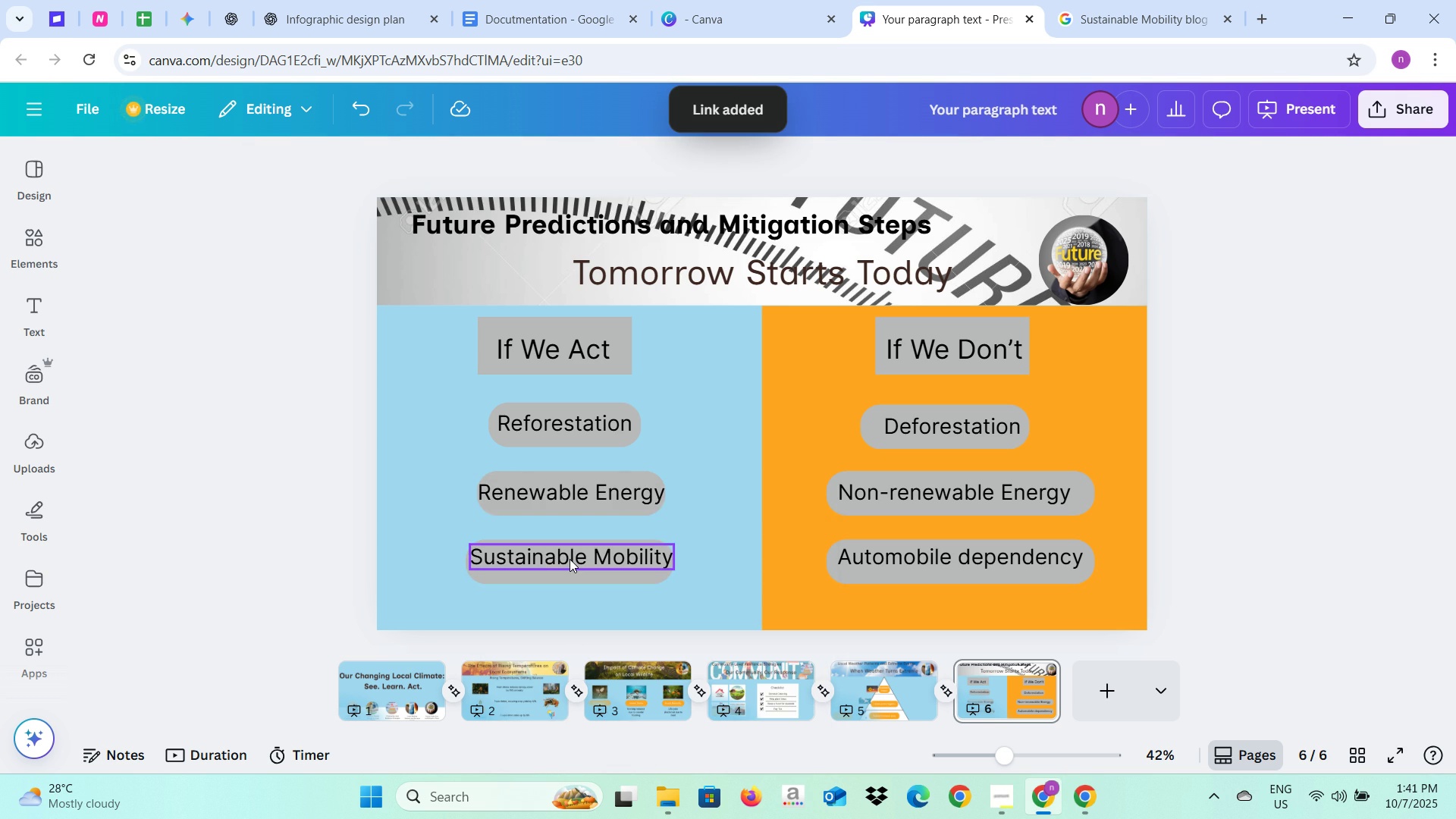 
left_click([570, 559])